 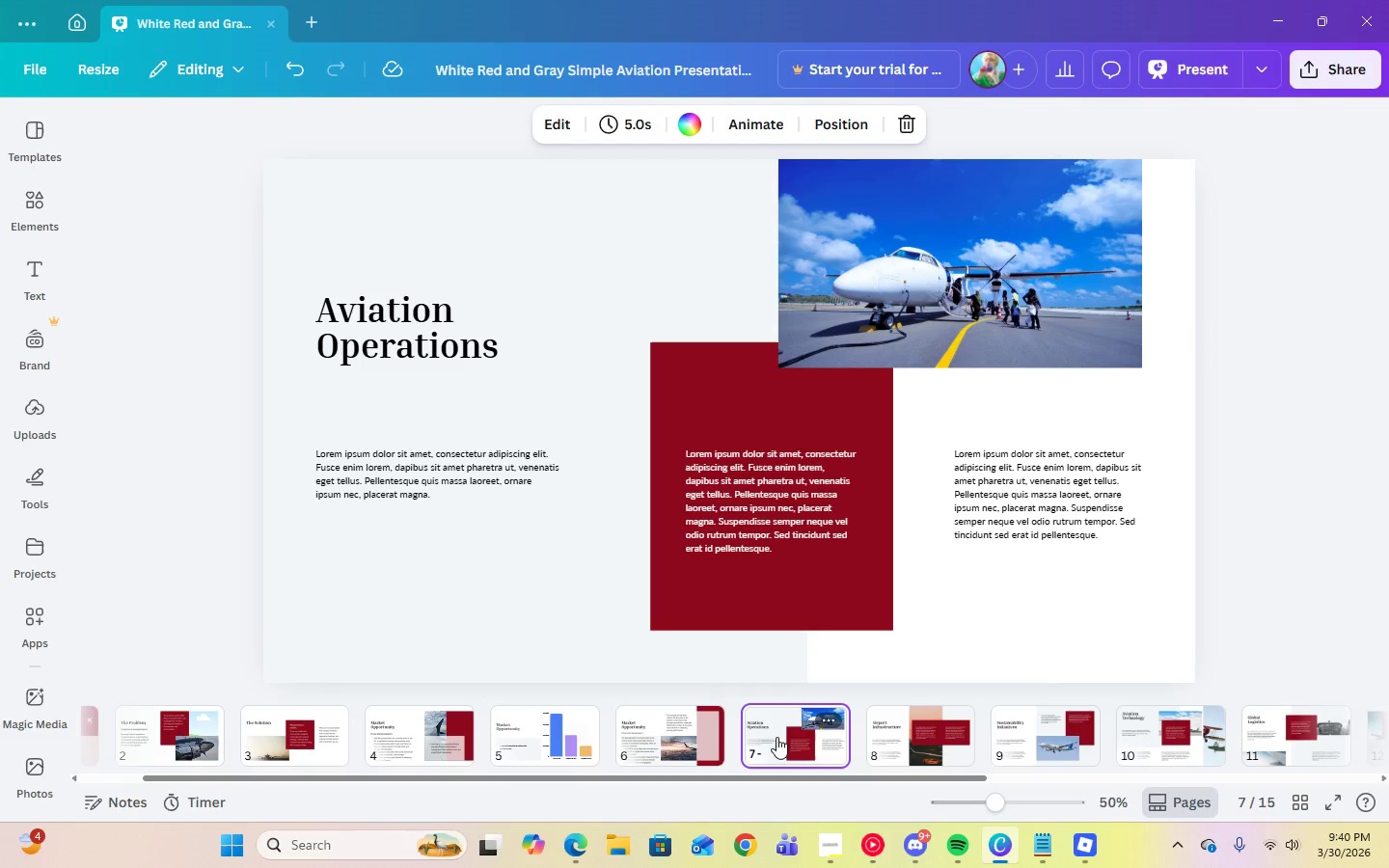 
left_click([912, 751])
 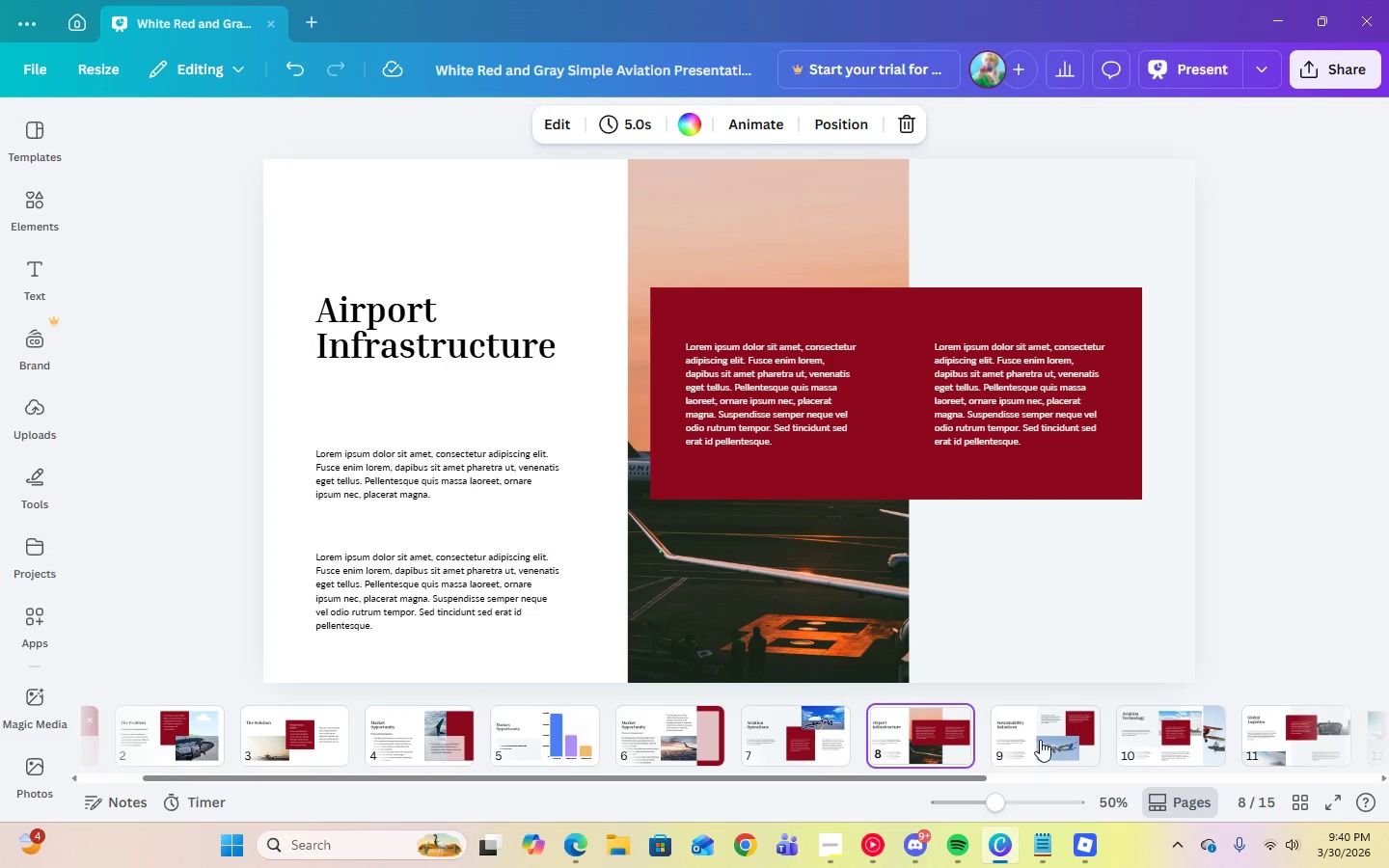 
left_click([1046, 739])
 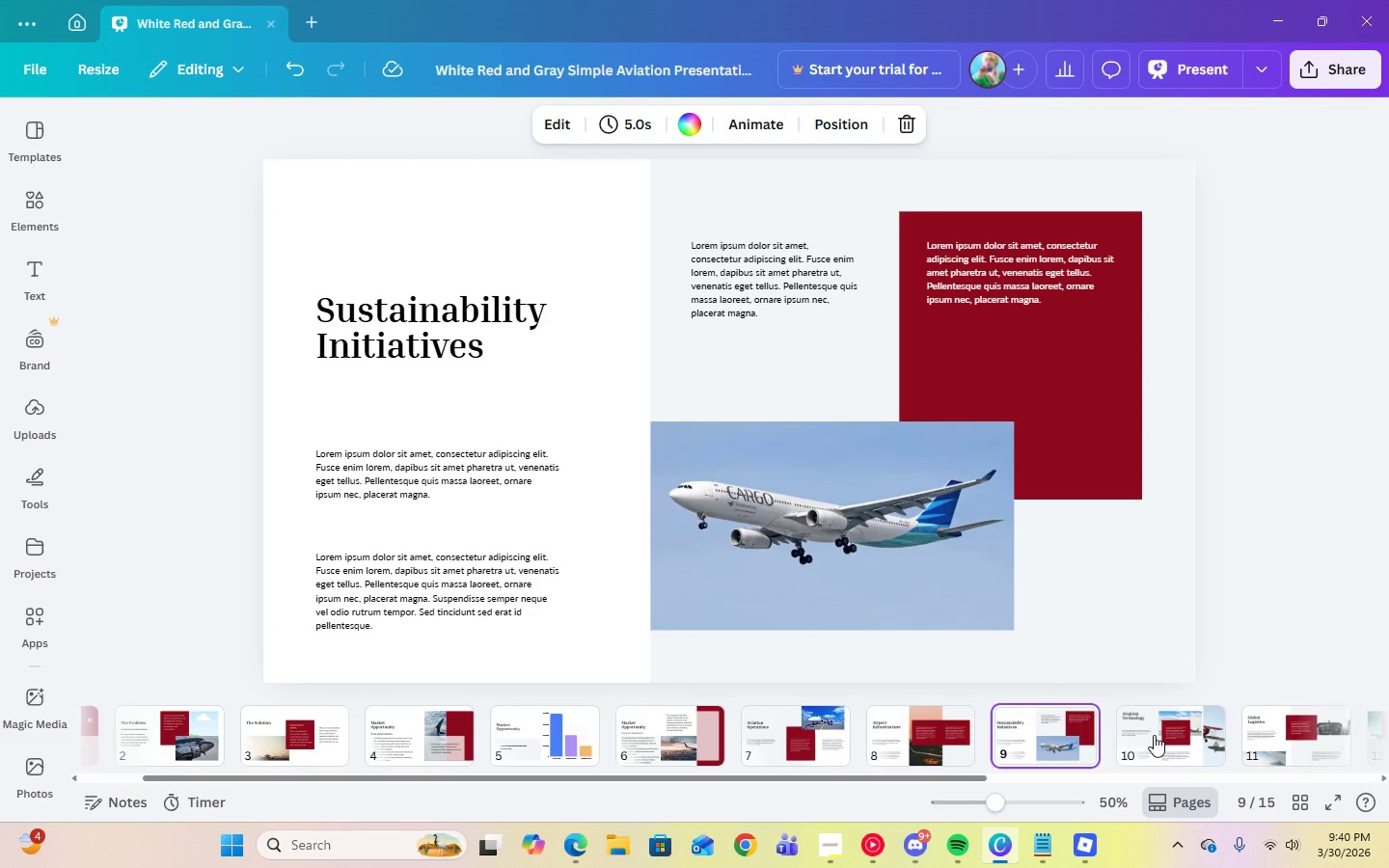 
left_click([1157, 735])
 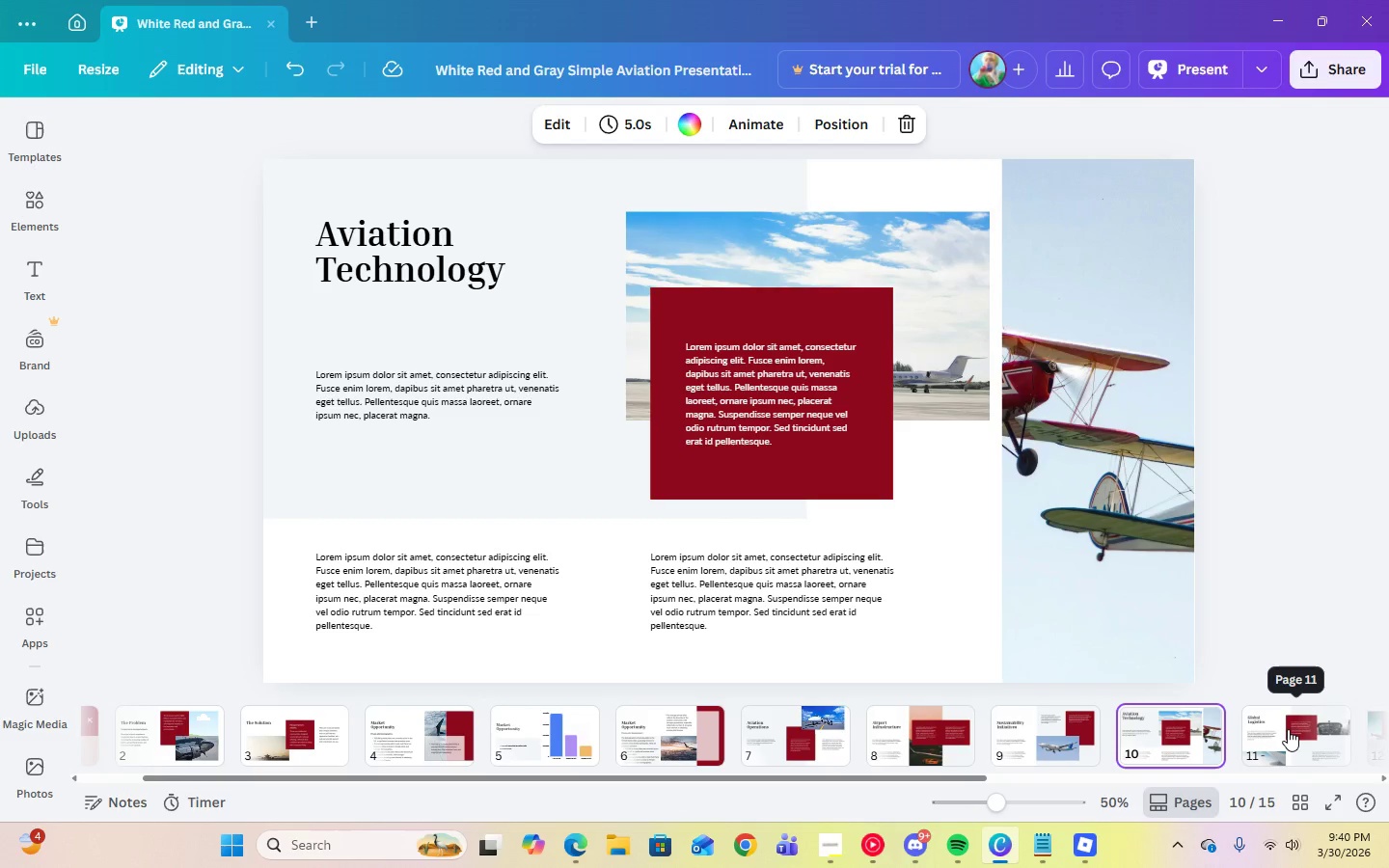 
left_click([1288, 729])
 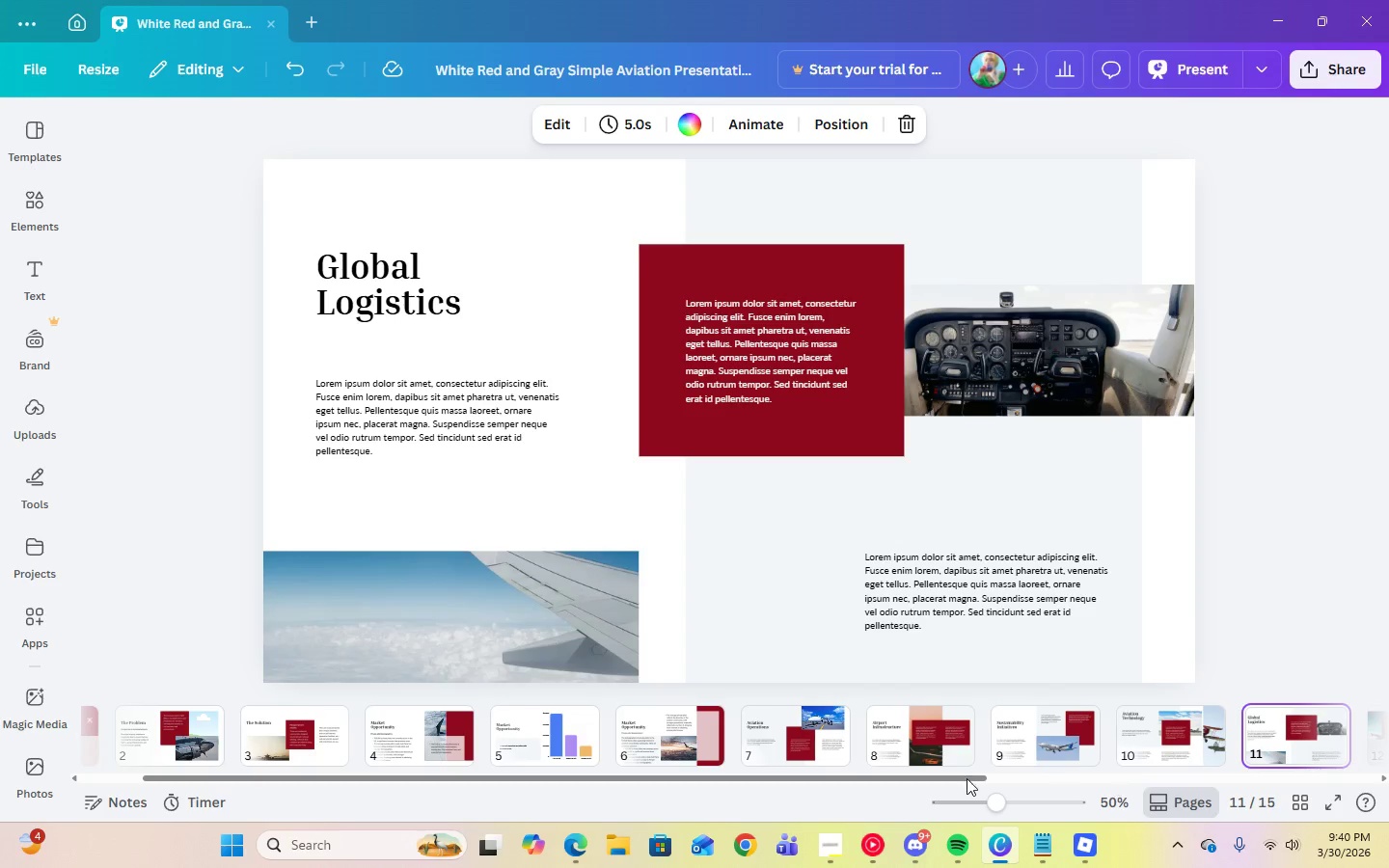 
left_click_drag(start_coordinate=[938, 778], to_coordinate=[1137, 781])
 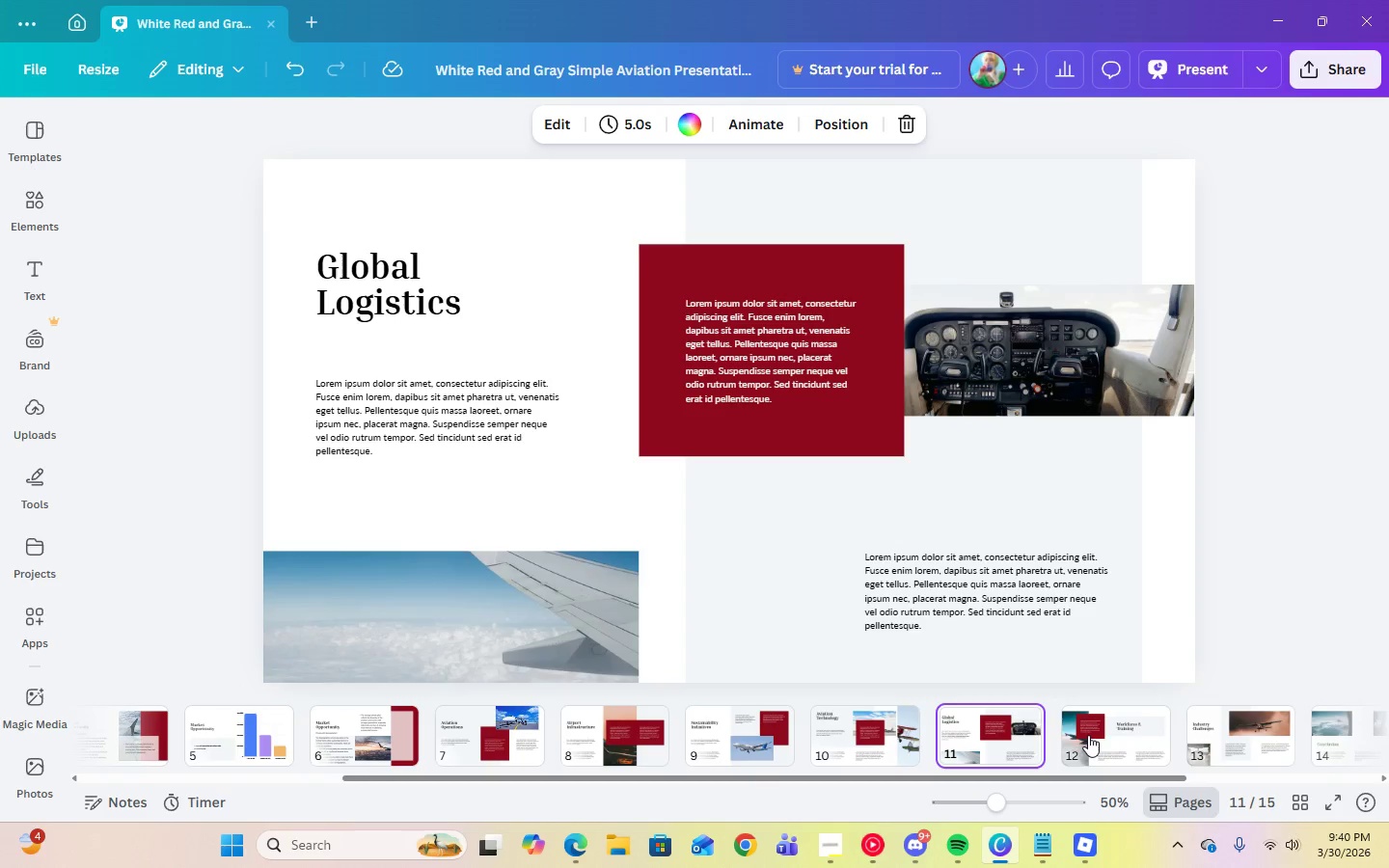 
left_click([1088, 735])
 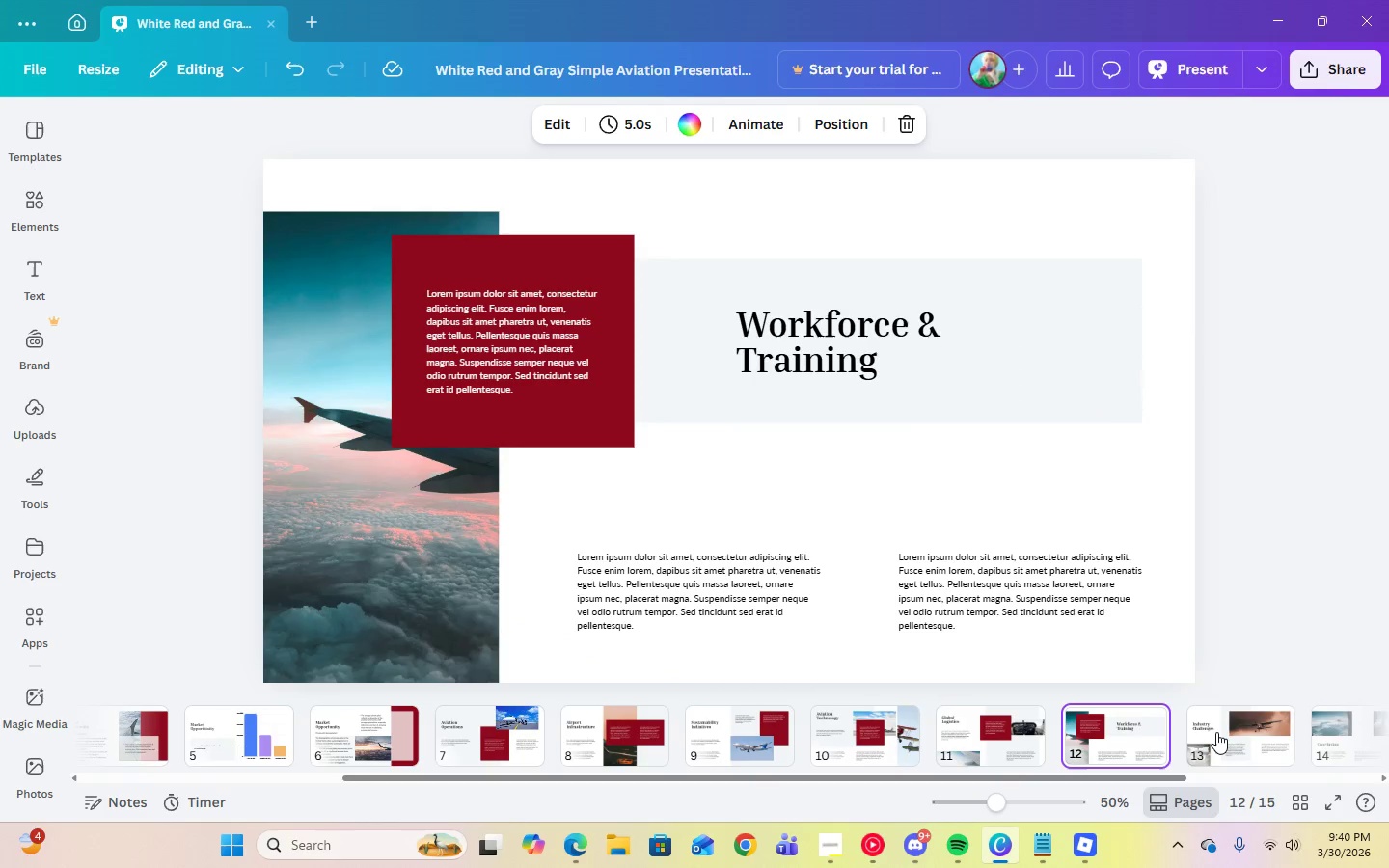 
left_click([1216, 732])
 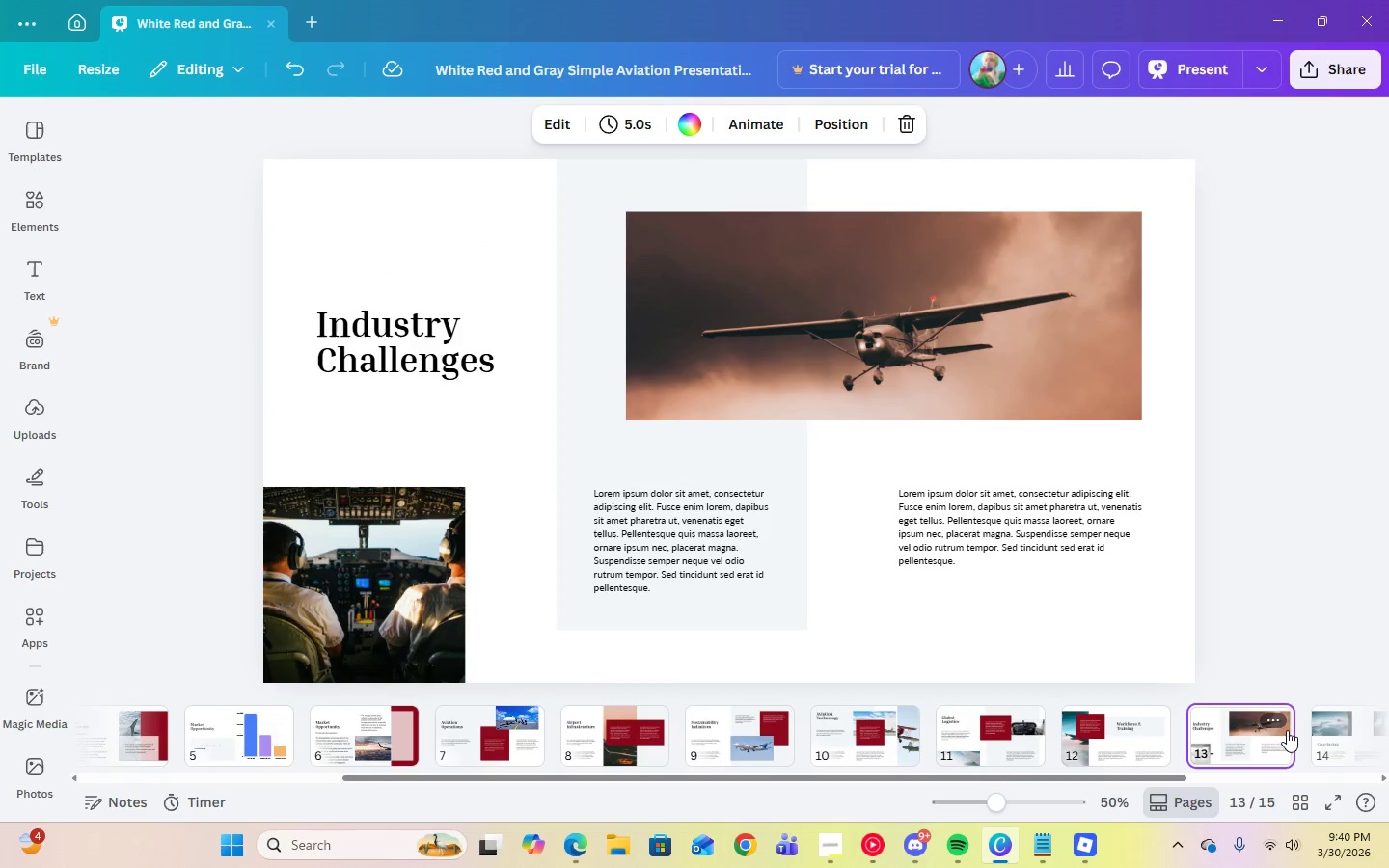 
left_click([1313, 732])
 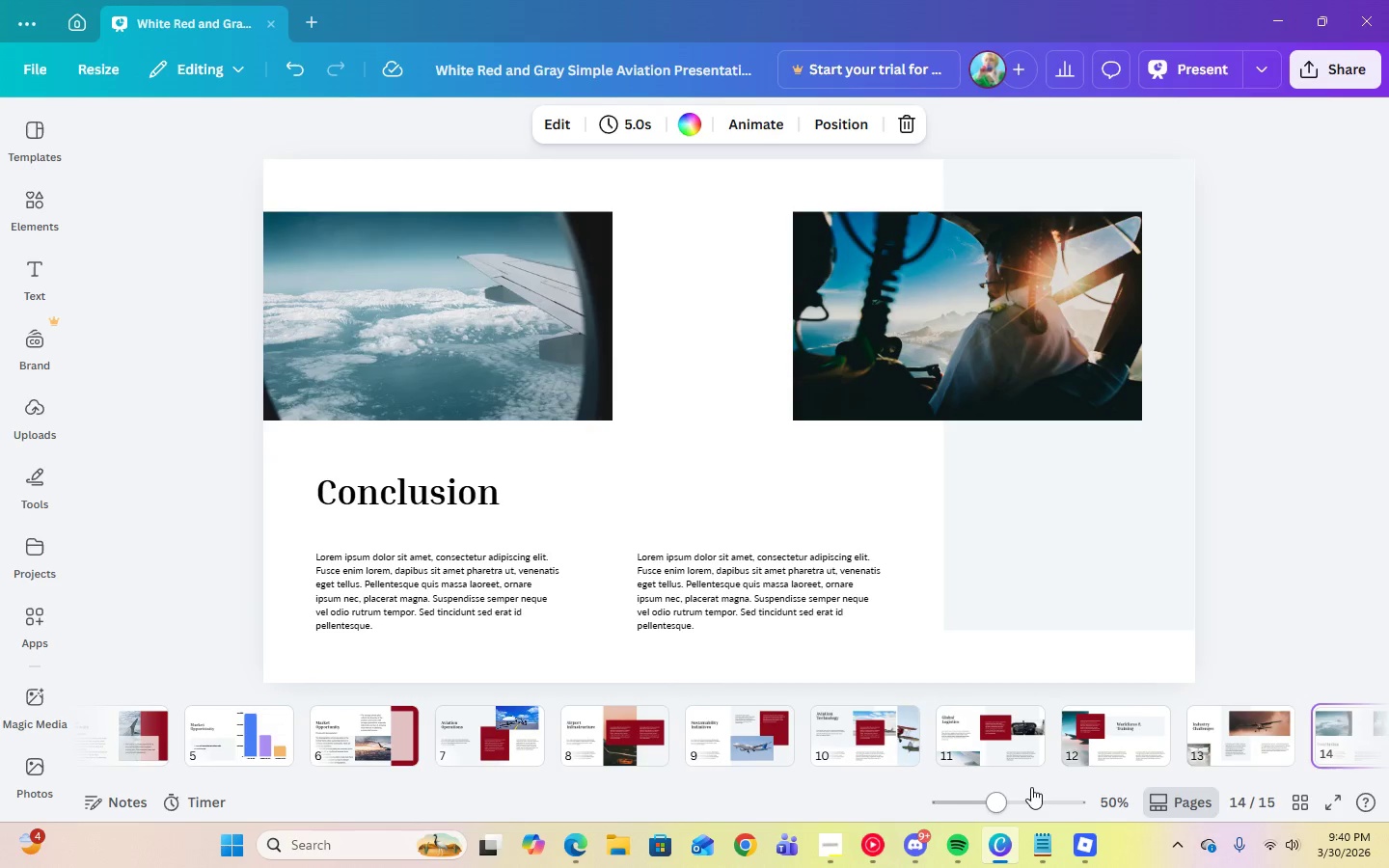 
left_click_drag(start_coordinate=[1028, 775], to_coordinate=[1205, 779])
 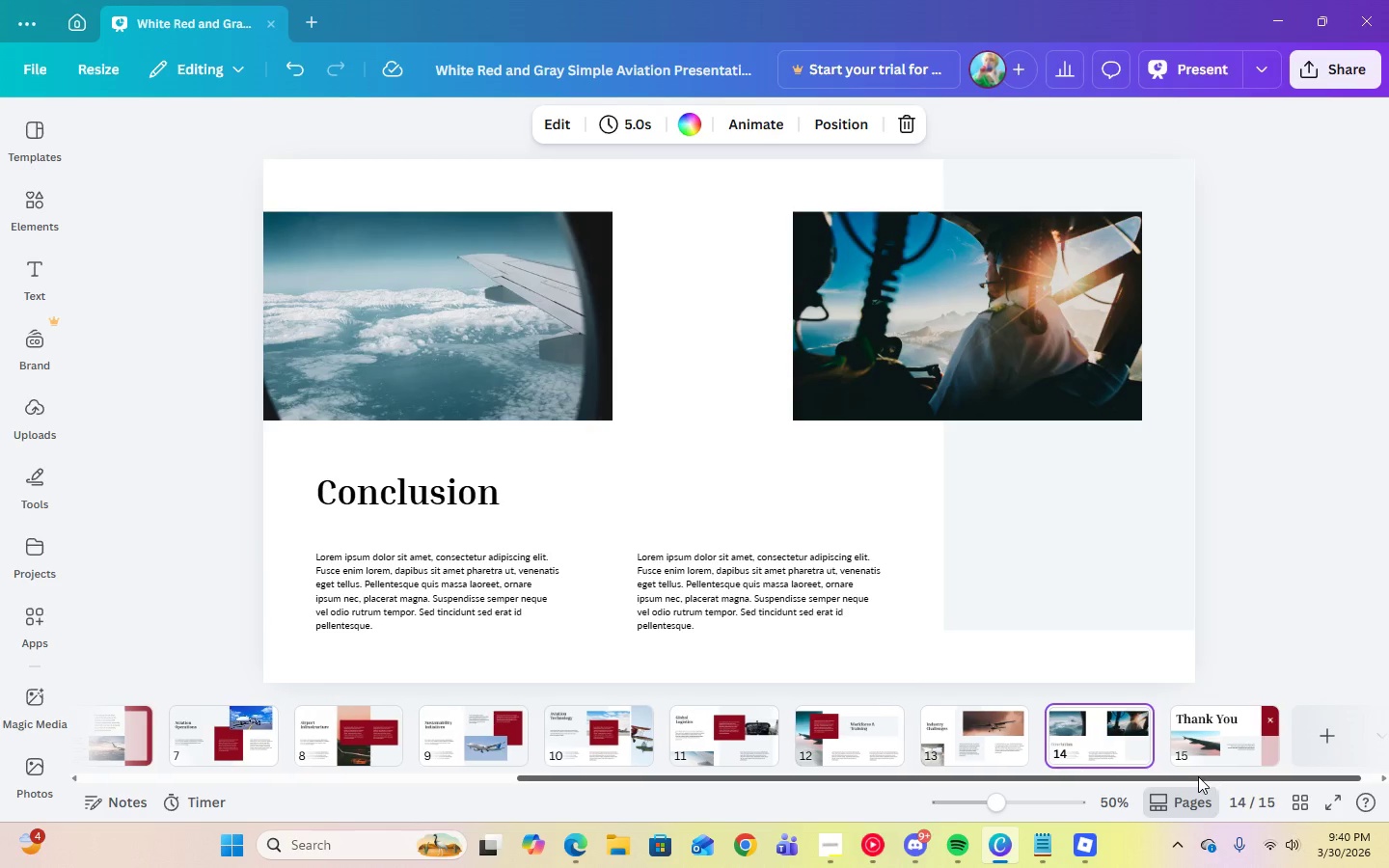 
left_click_drag(start_coordinate=[1205, 776], to_coordinate=[992, 776])
 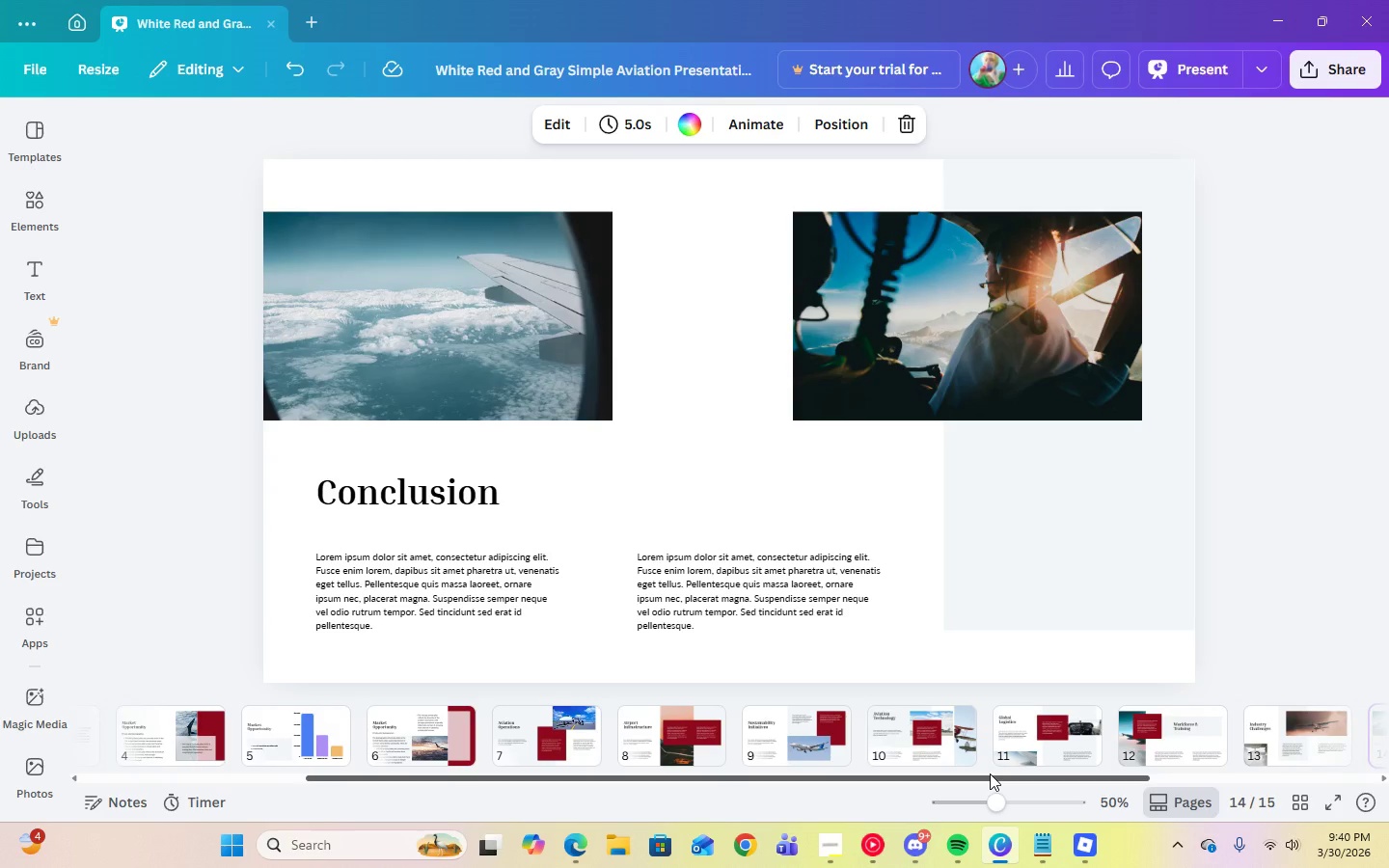 
mouse_move([967, 742])
 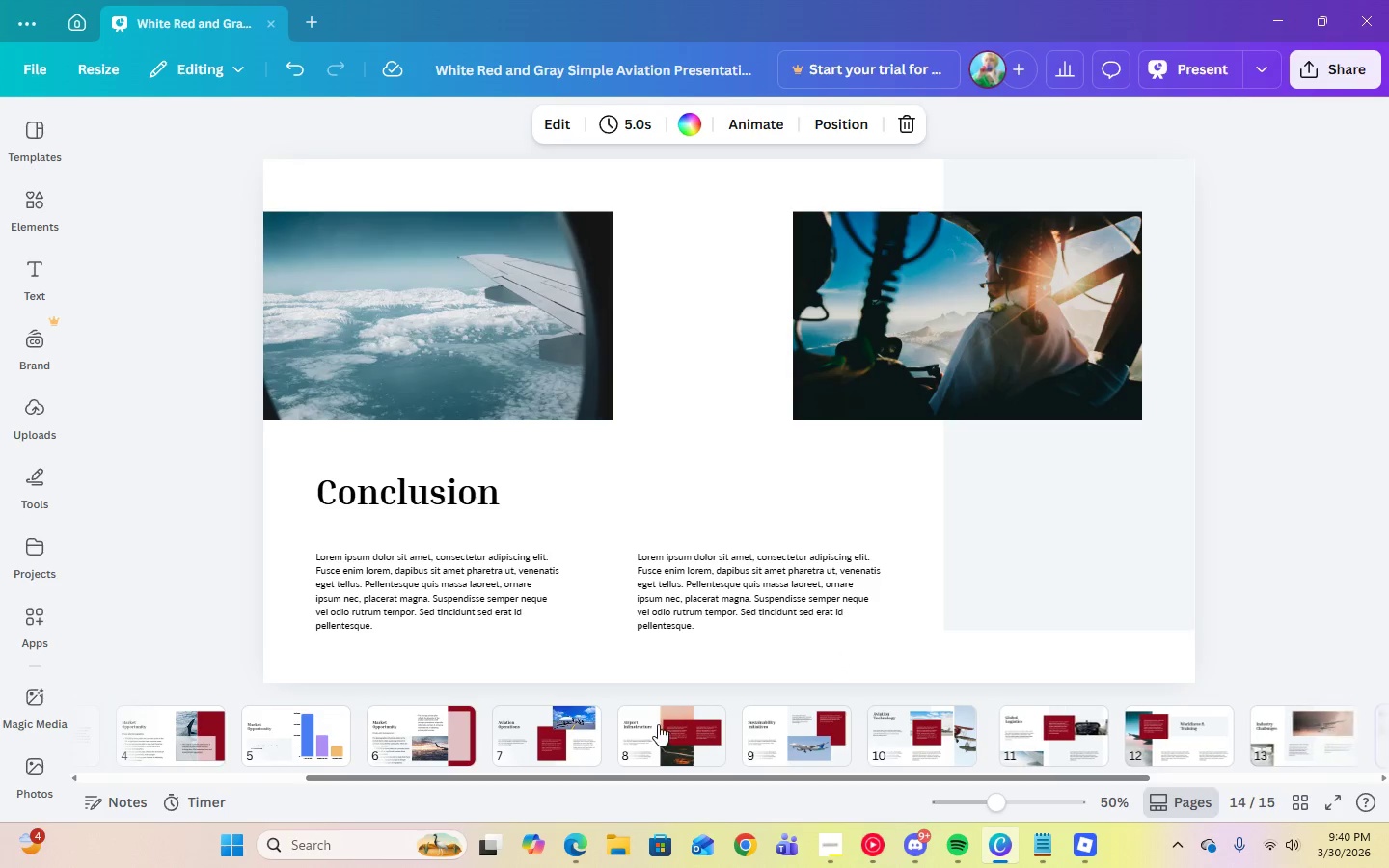 
left_click([658, 724])
 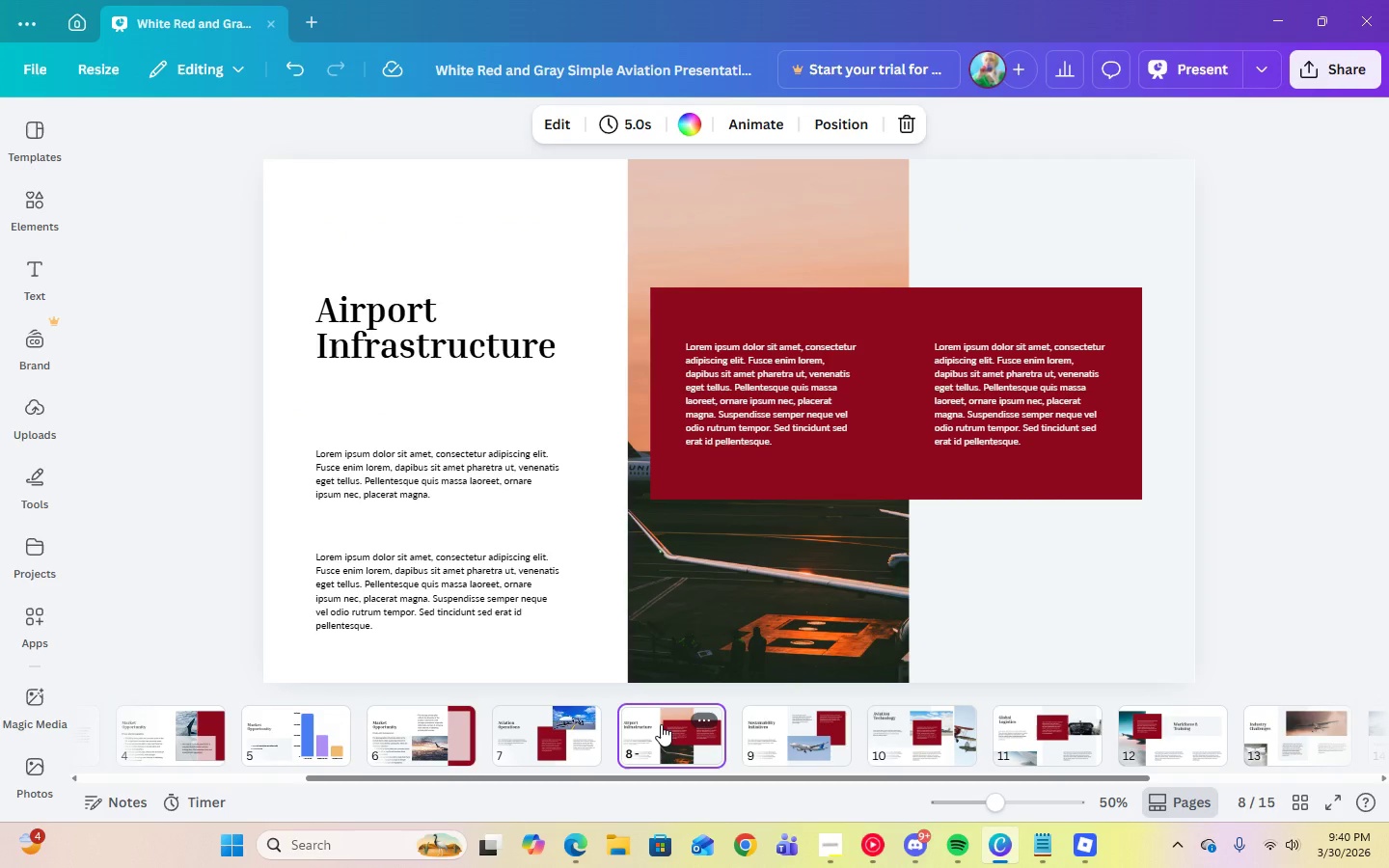 
wait(10.19)
 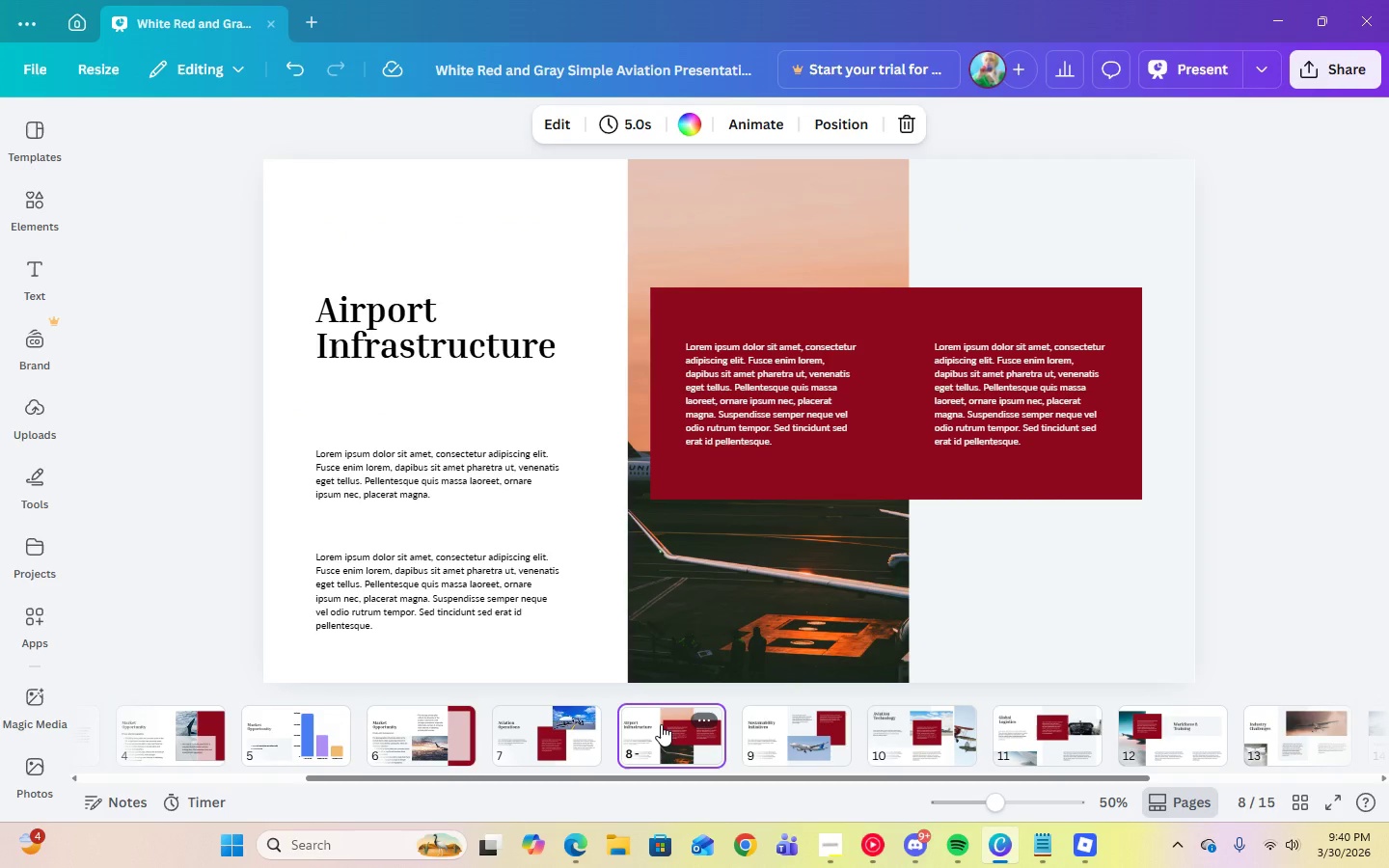 
left_click_drag(start_coordinate=[586, 776], to_coordinate=[392, 784])
 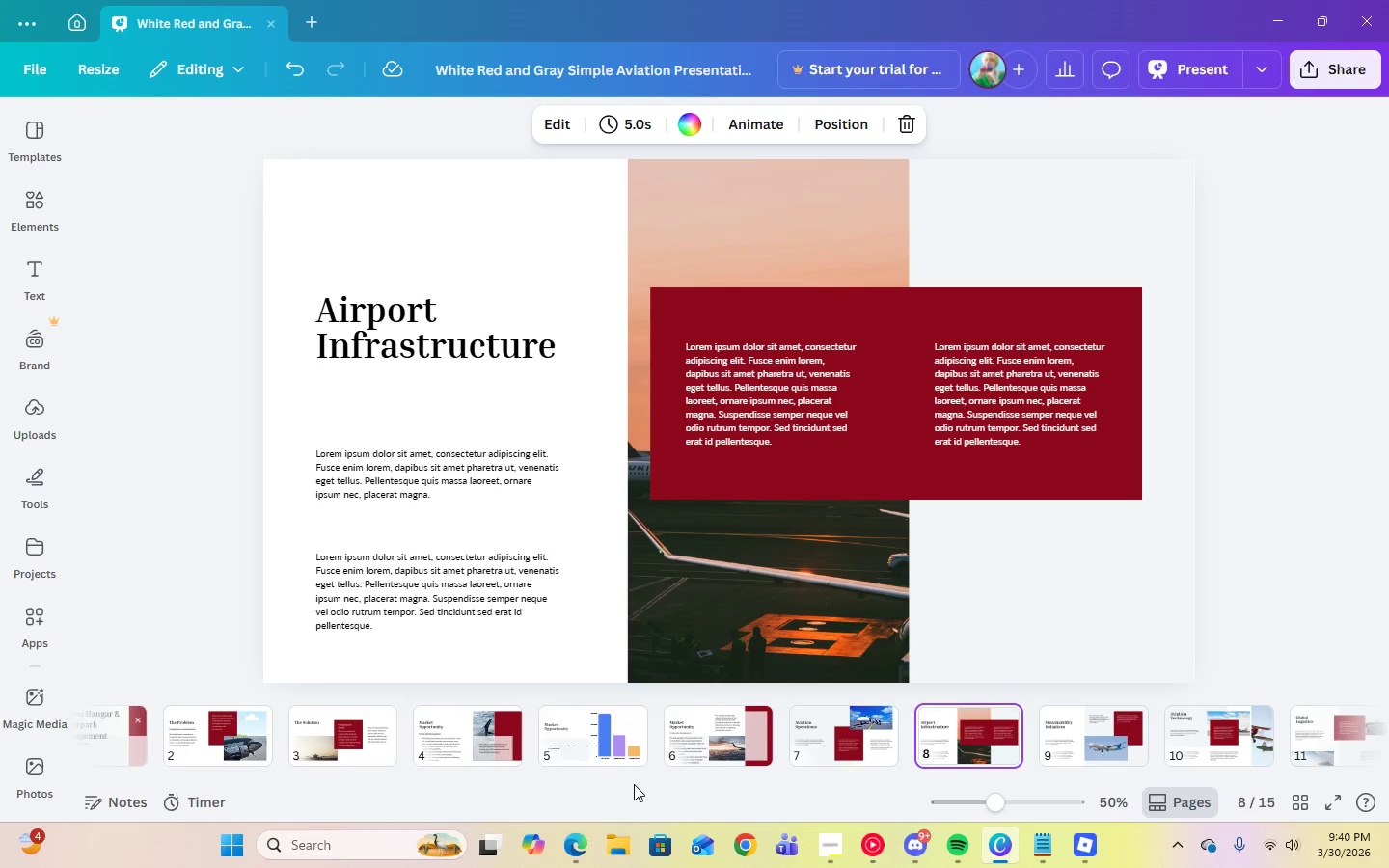 
left_click_drag(start_coordinate=[635, 778], to_coordinate=[941, 779])
 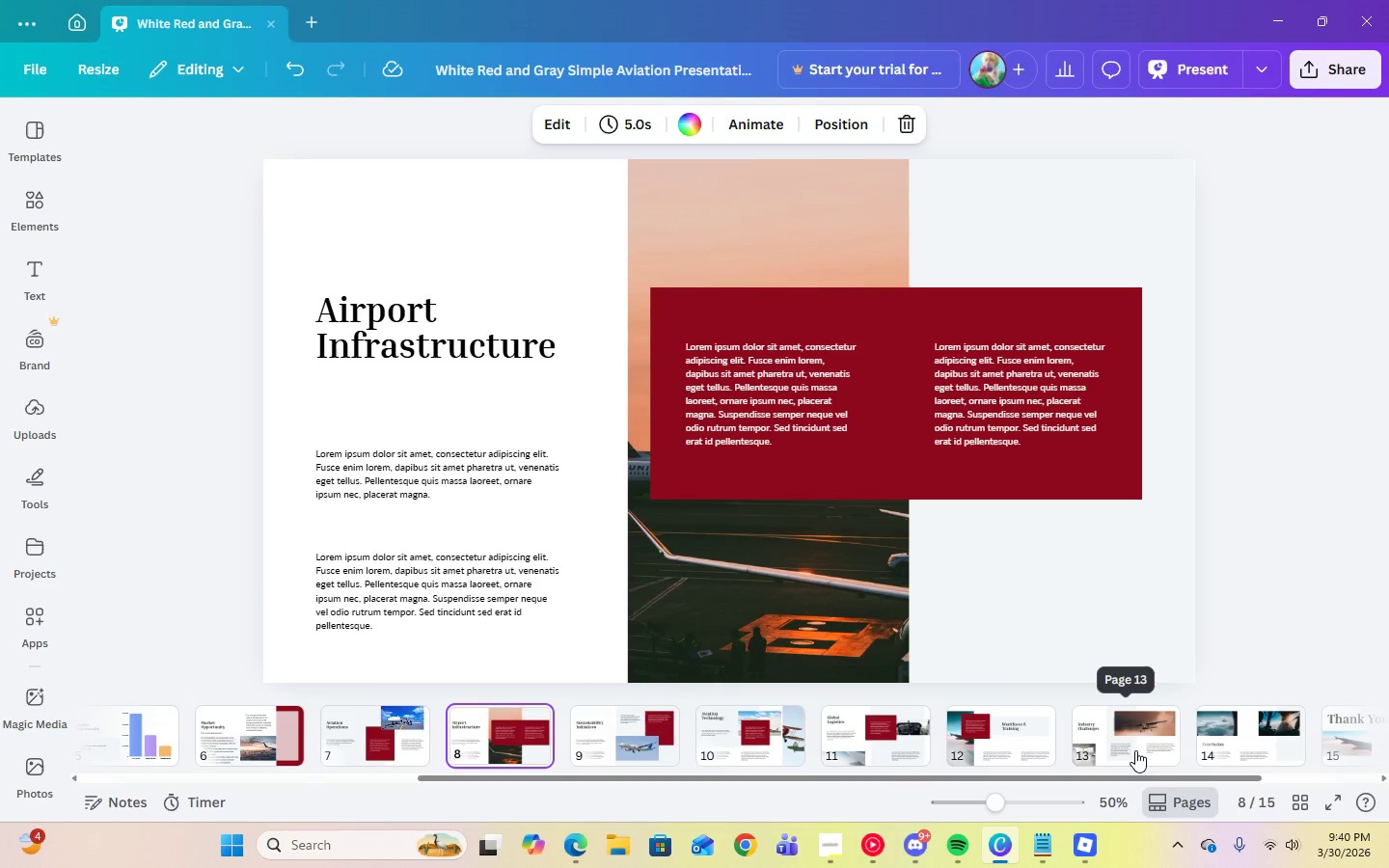 
left_click([1135, 750])
 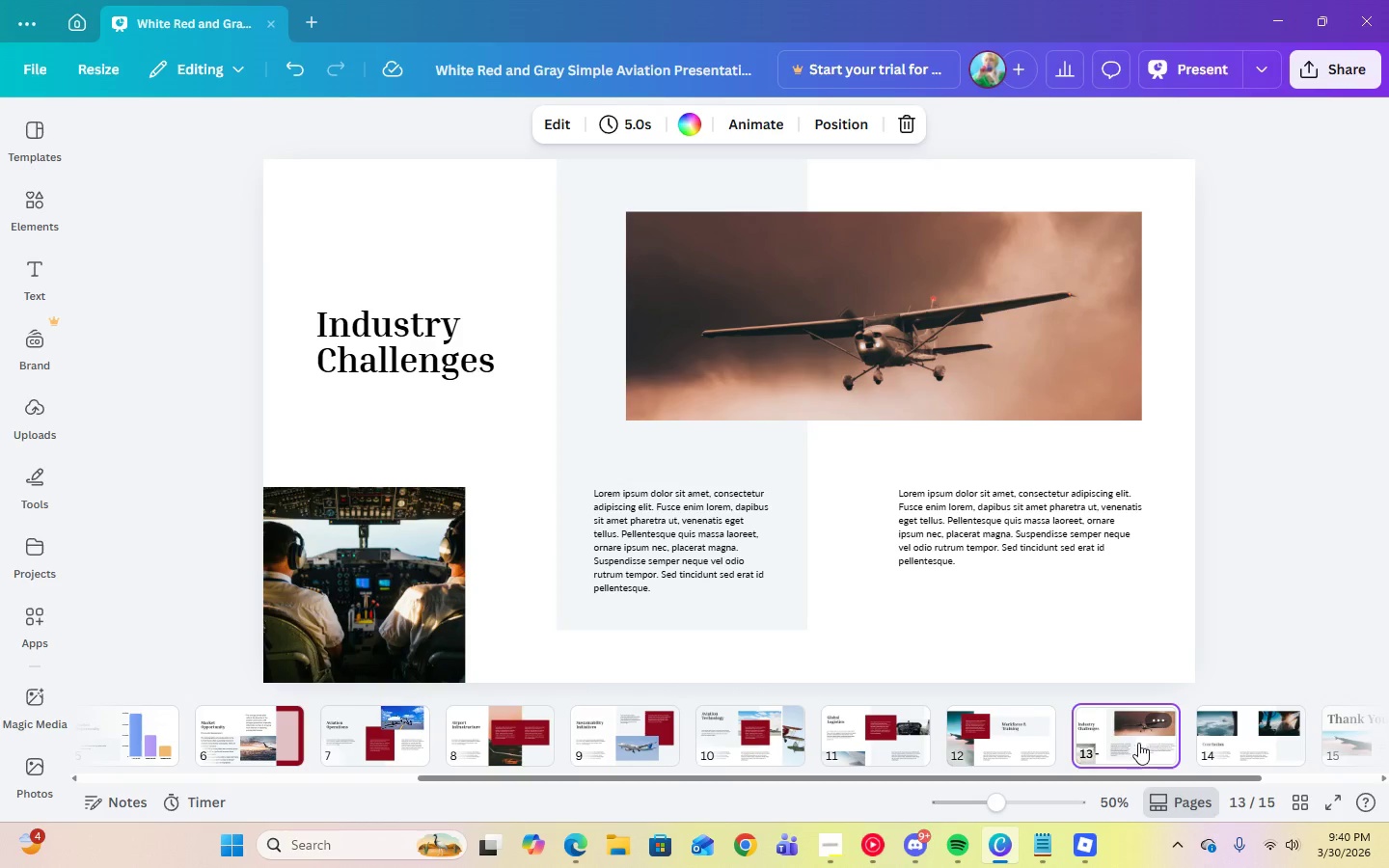 
left_click_drag(start_coordinate=[1139, 740], to_coordinate=[240, 722])
 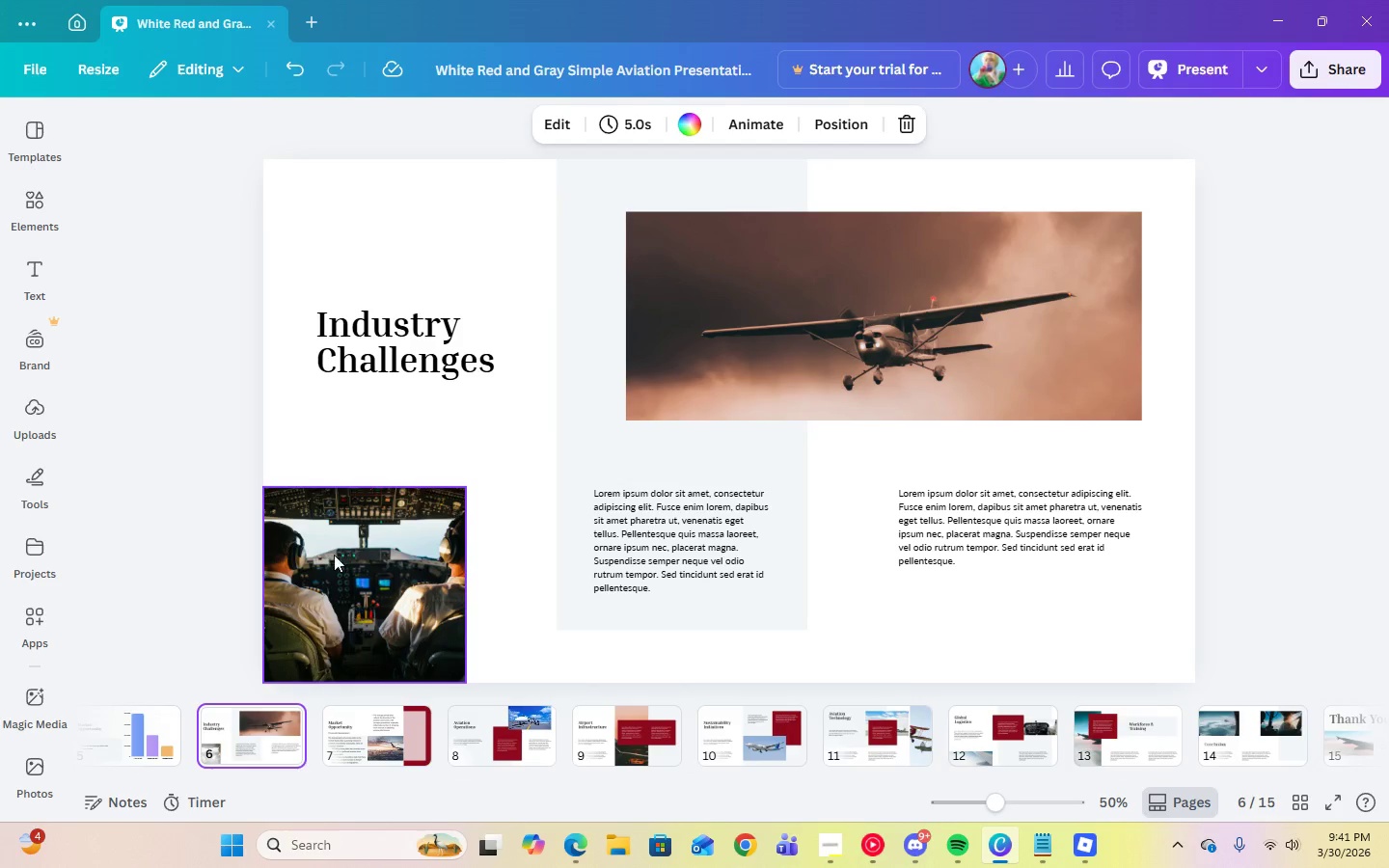 
left_click([439, 363])
 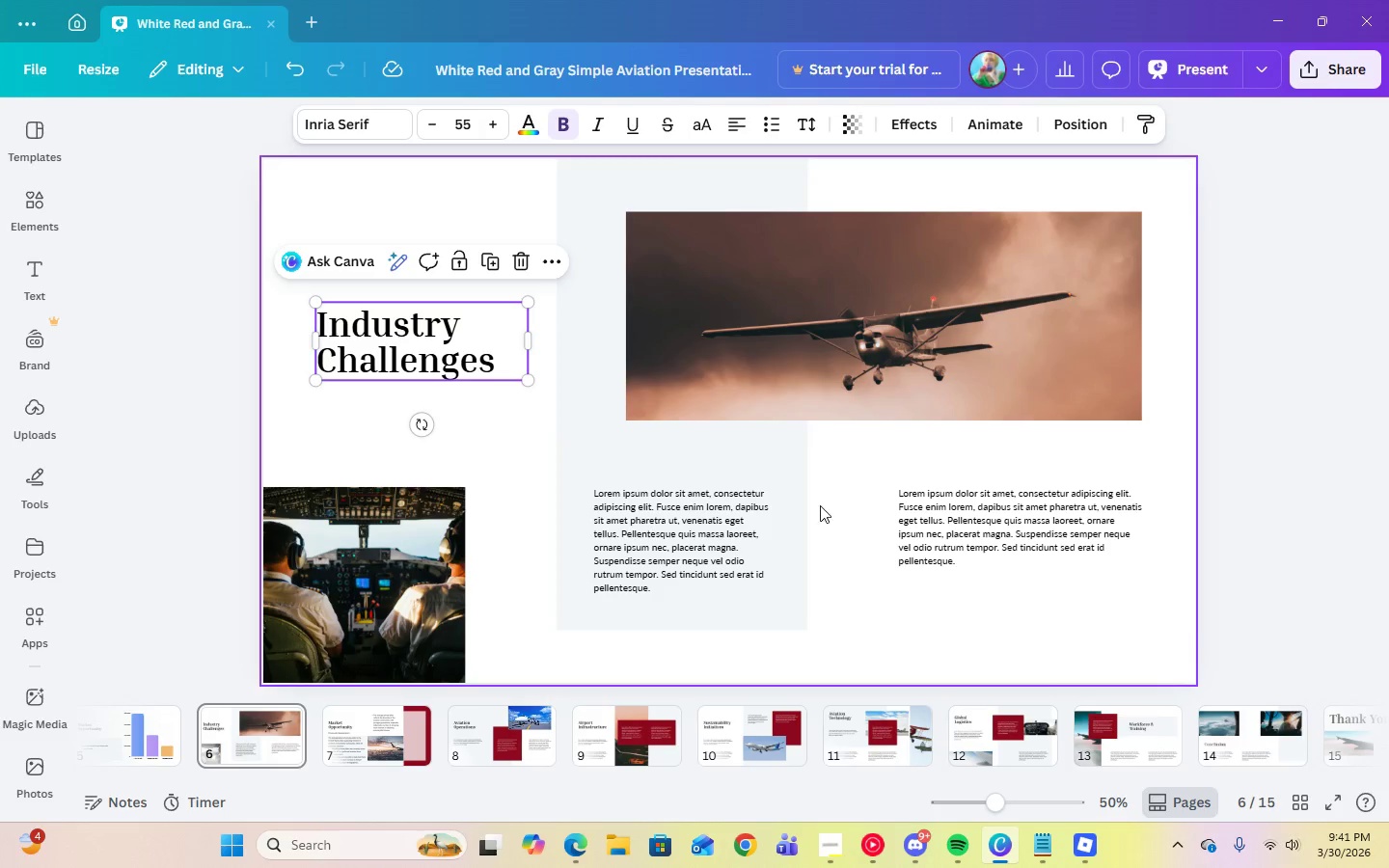 
left_click([592, 421])
 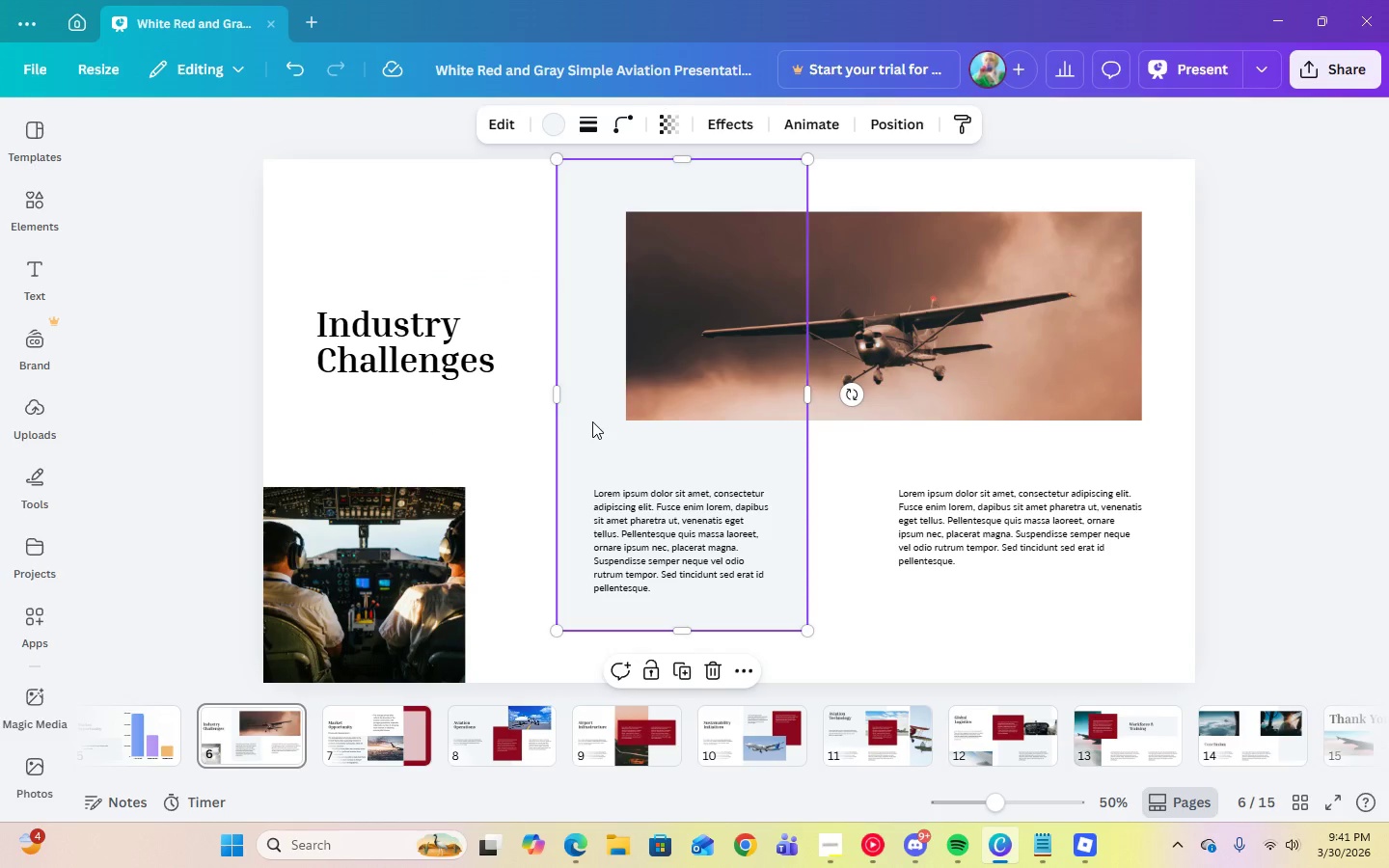 
key(Delete)
 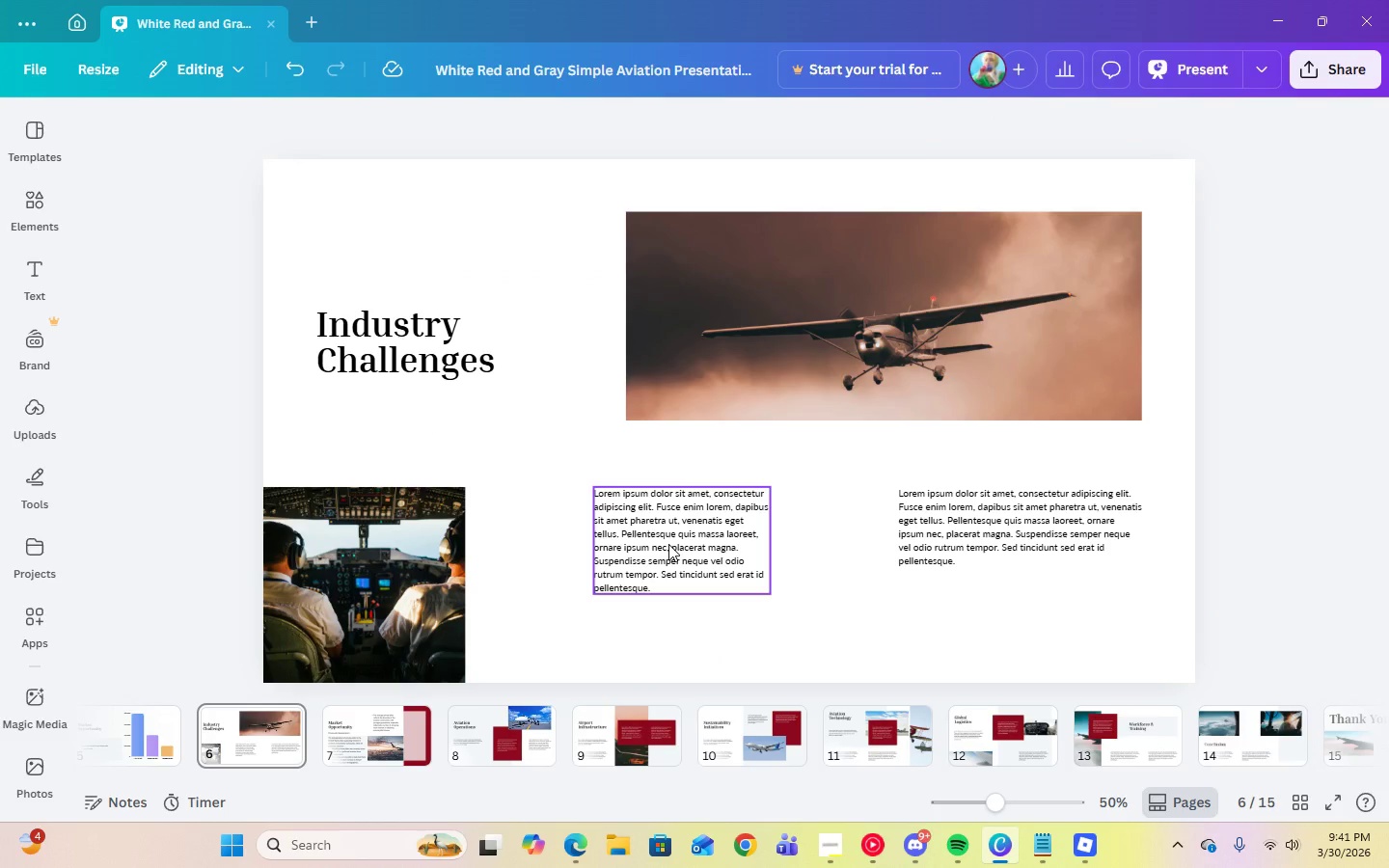 
wait(6.17)
 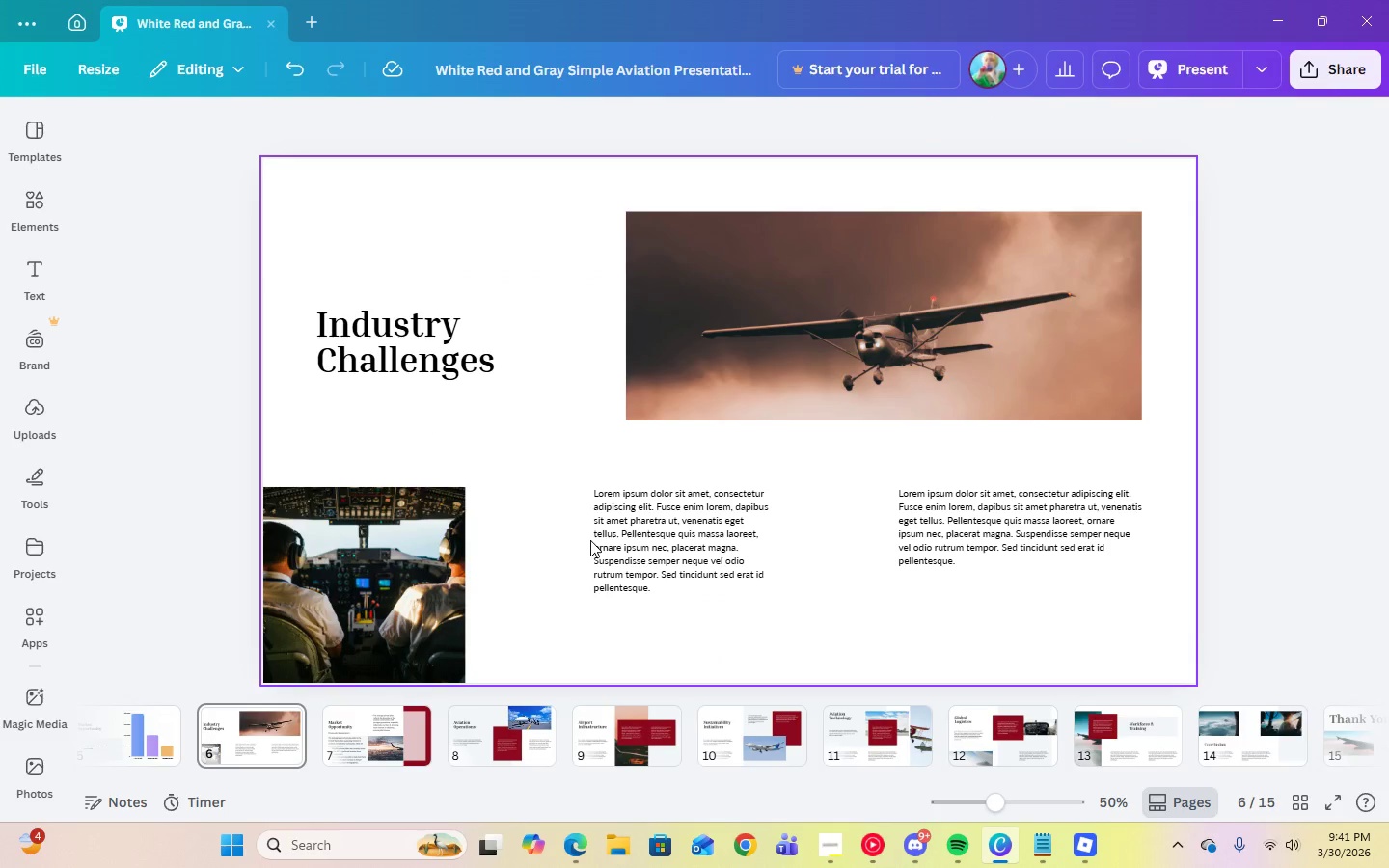 
left_click([835, 561])
 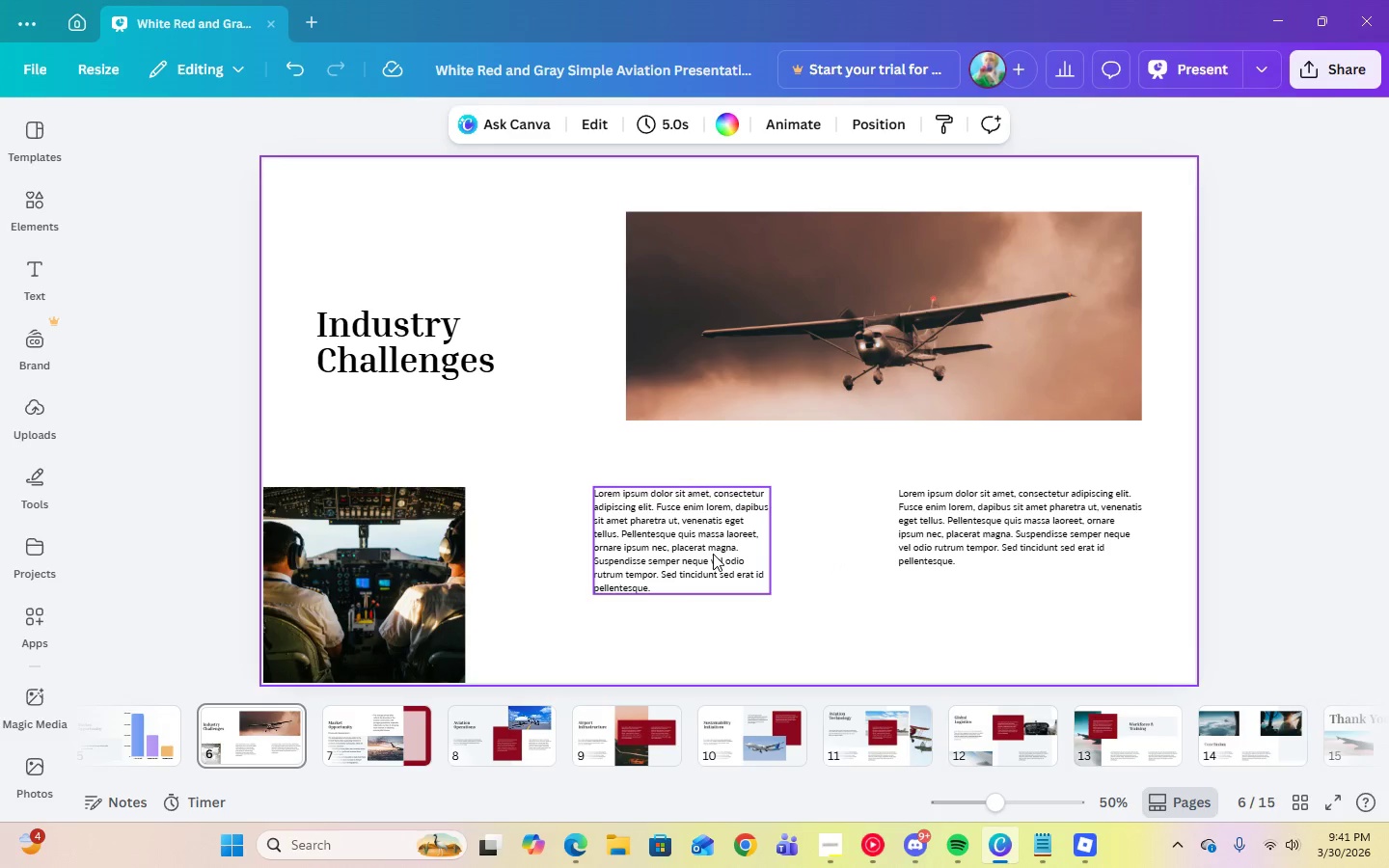 
left_click([713, 554])
 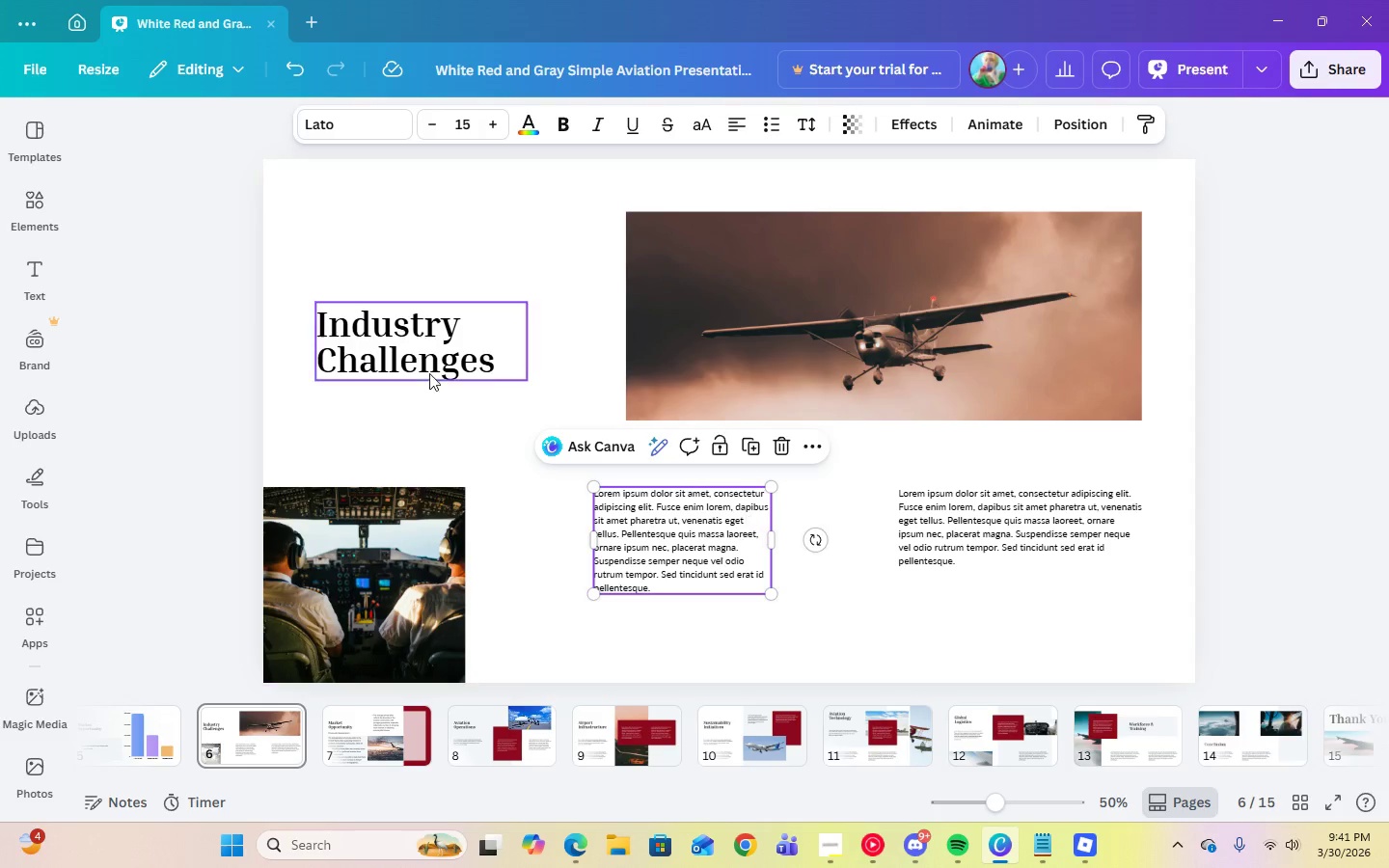 
left_click([417, 366])
 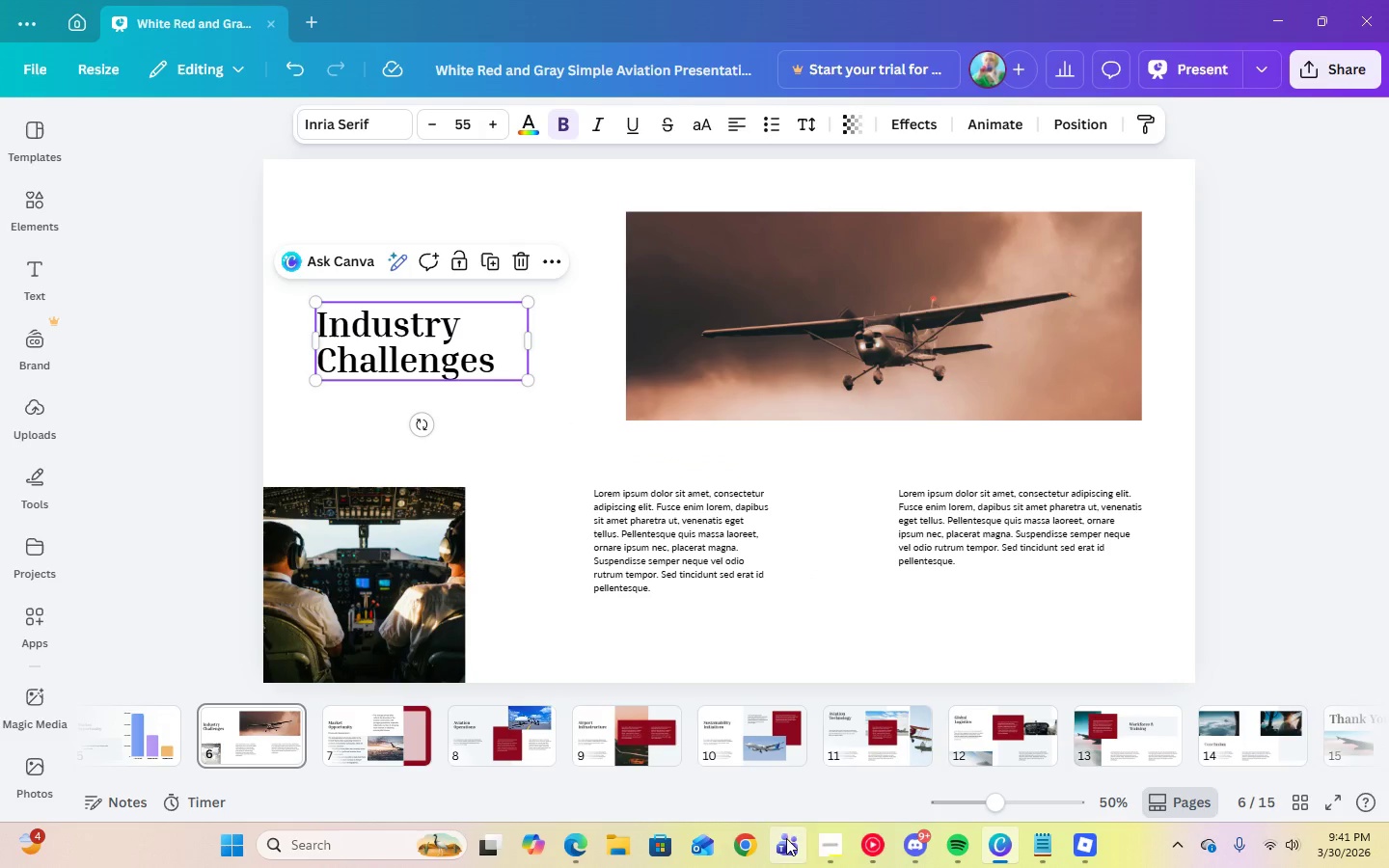 
left_click([826, 846])